 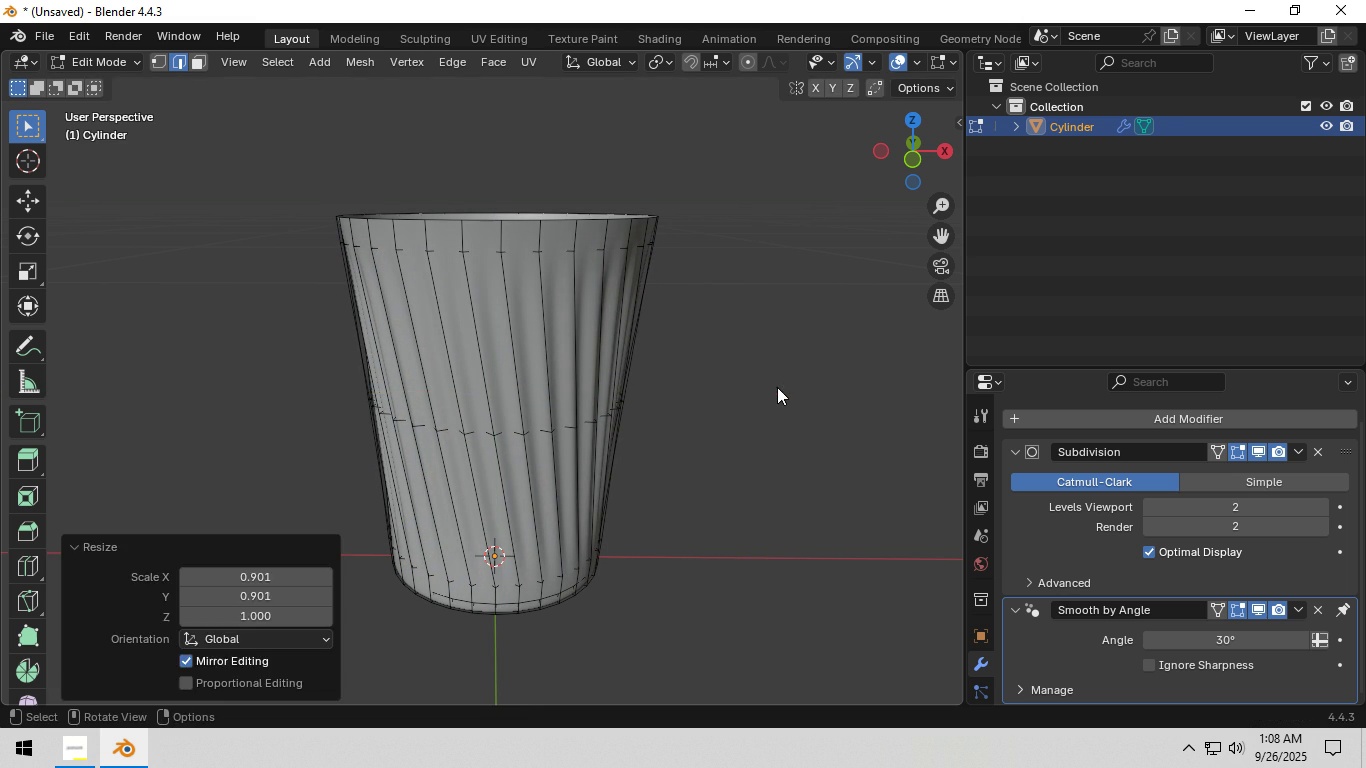 
key(Tab)
 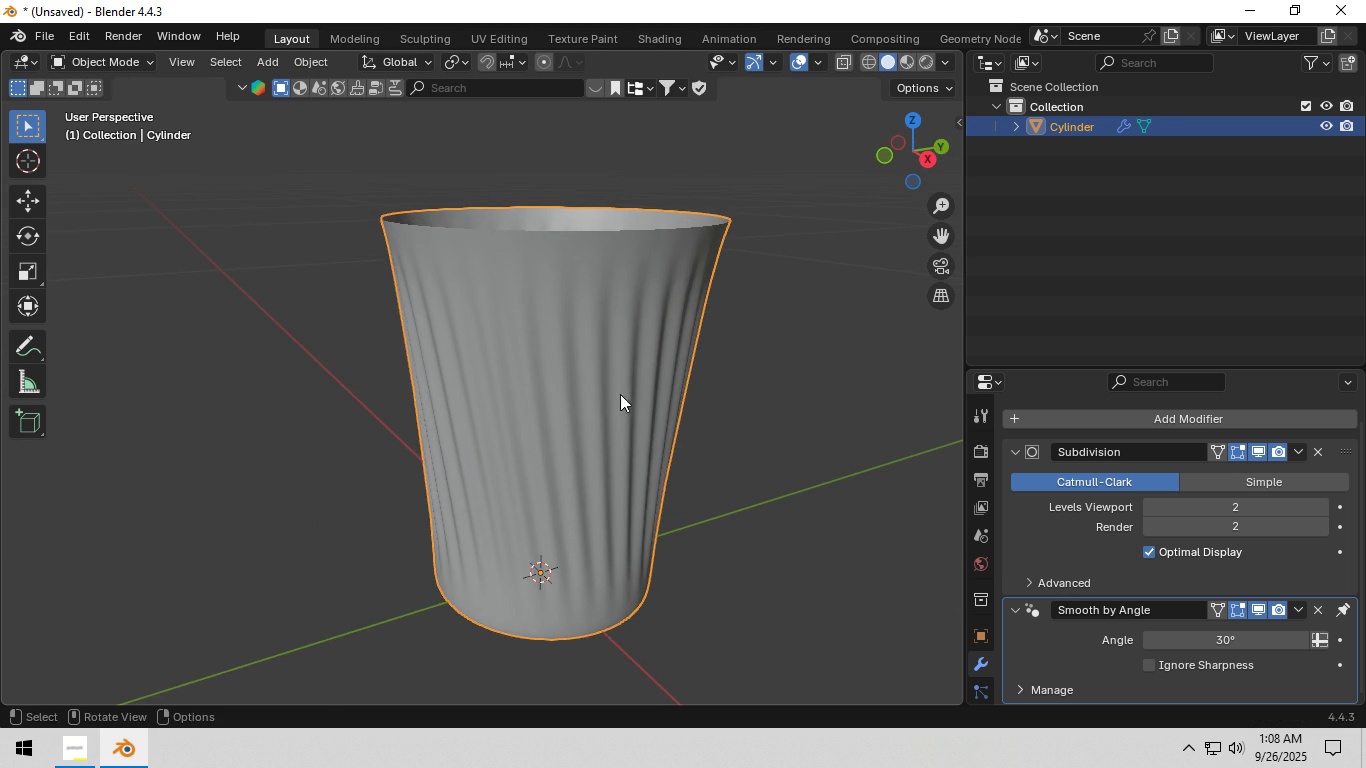 
left_click([543, 370])
 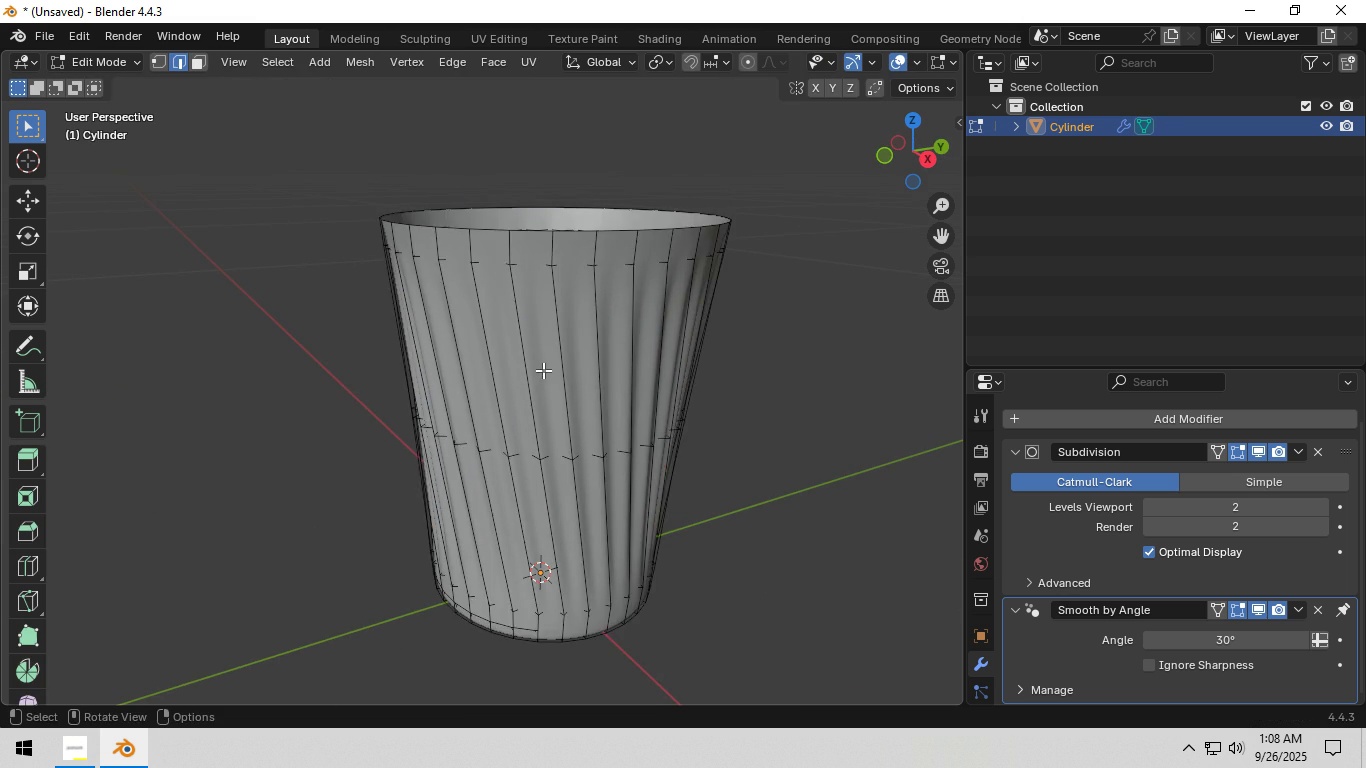 
key(Tab)
 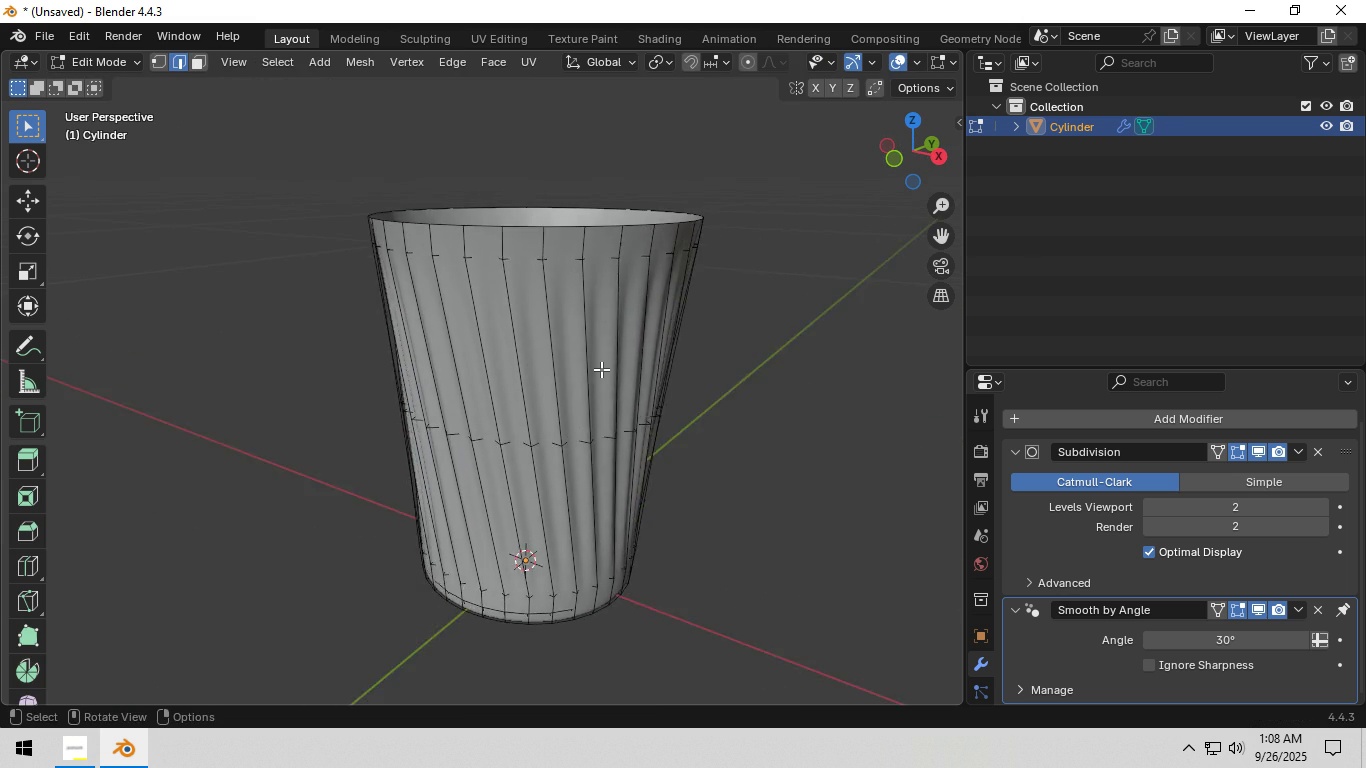 
scroll: coordinate [602, 369], scroll_direction: up, amount: 3.0